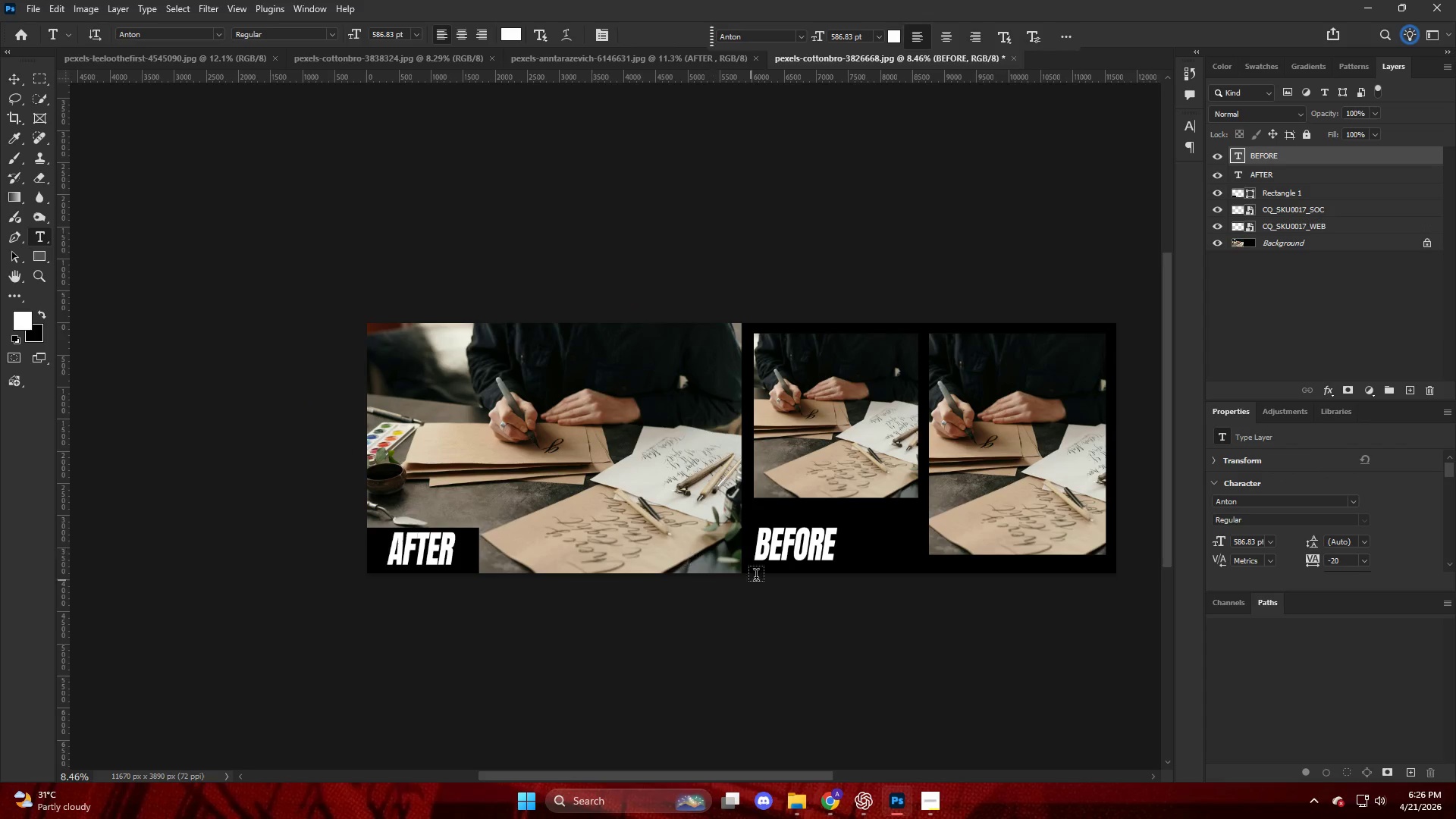 
key(Control+ControlLeft)
 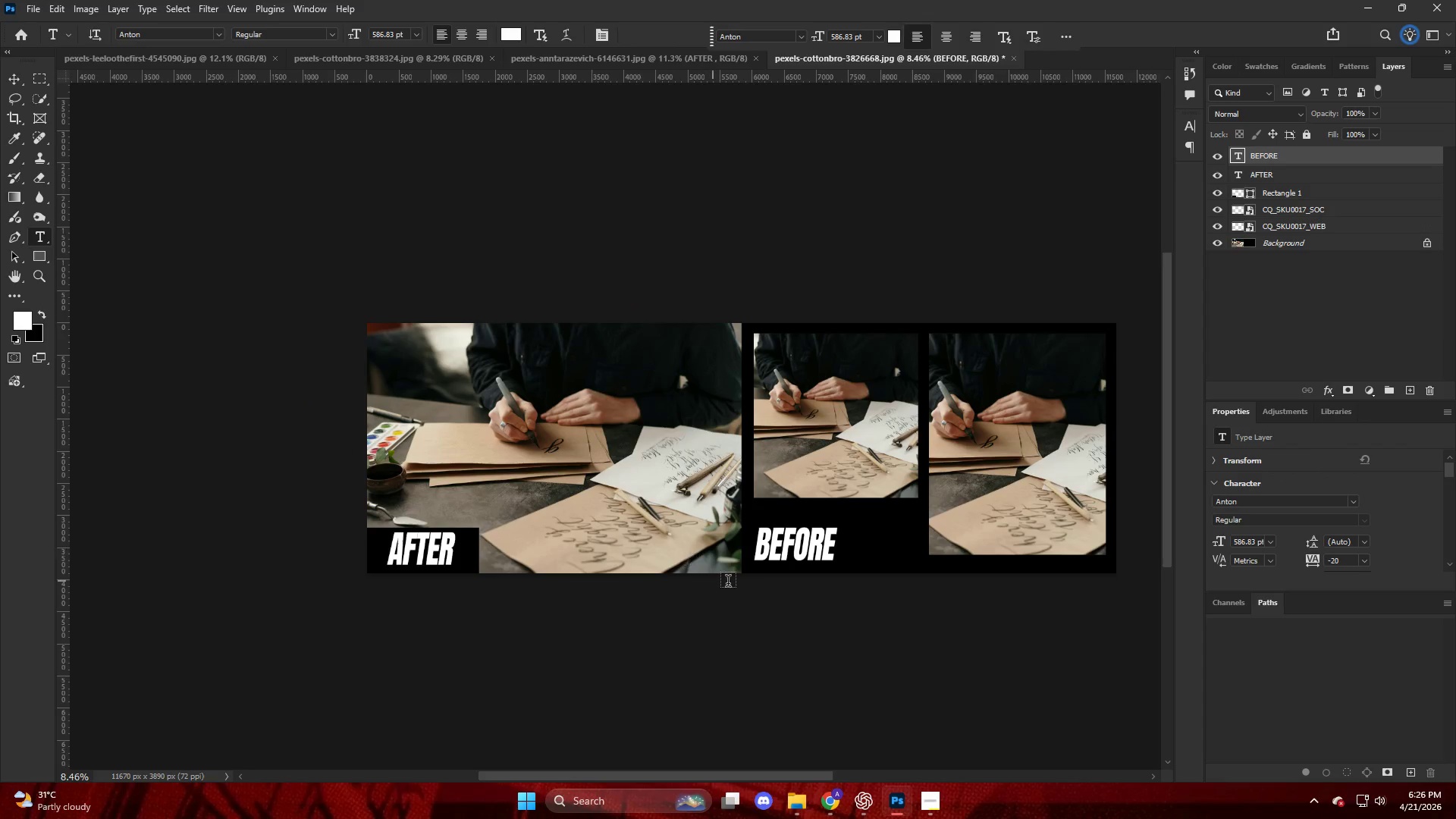 
key(Alt+AltLeft)
 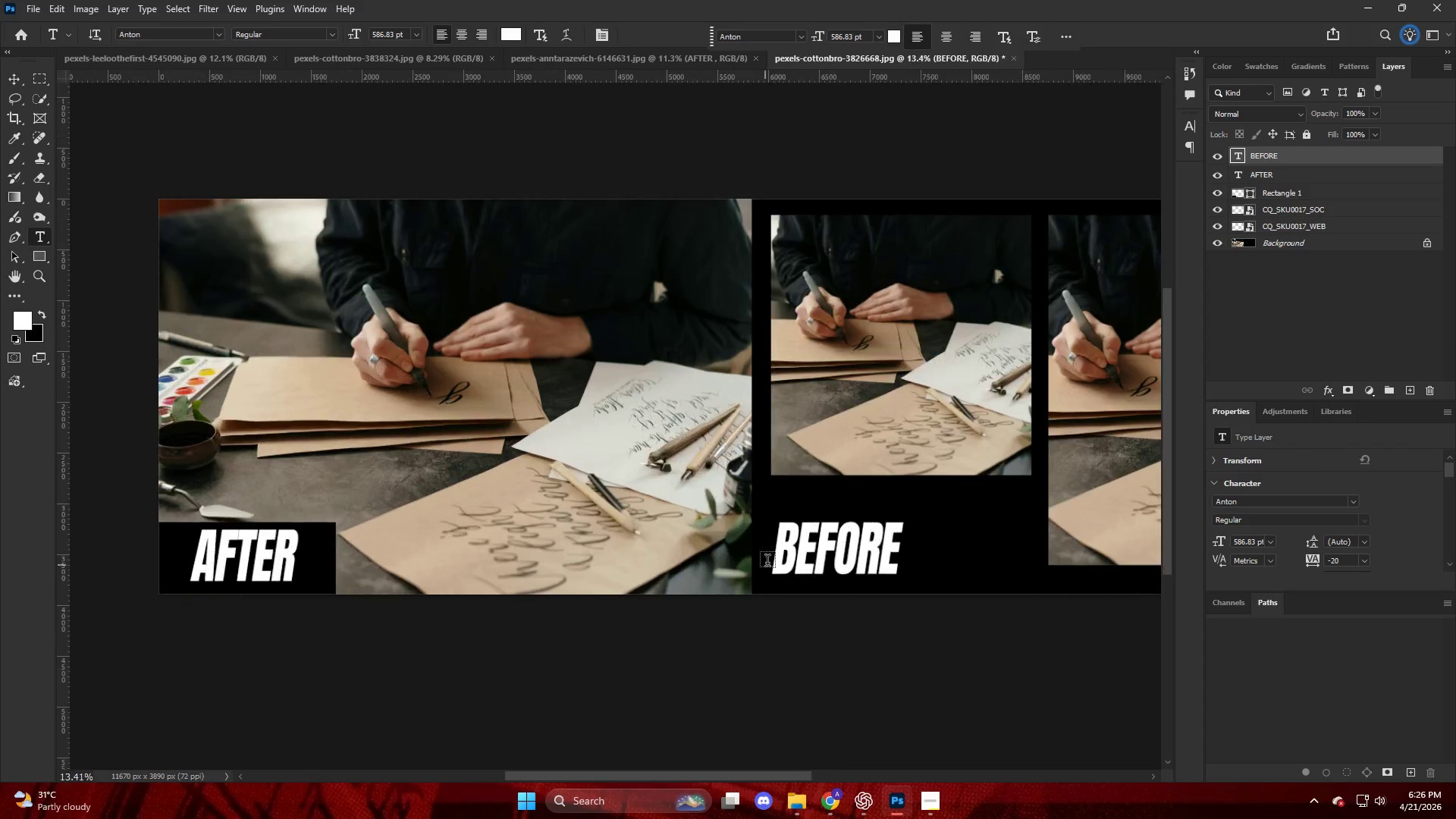 
key(V)
 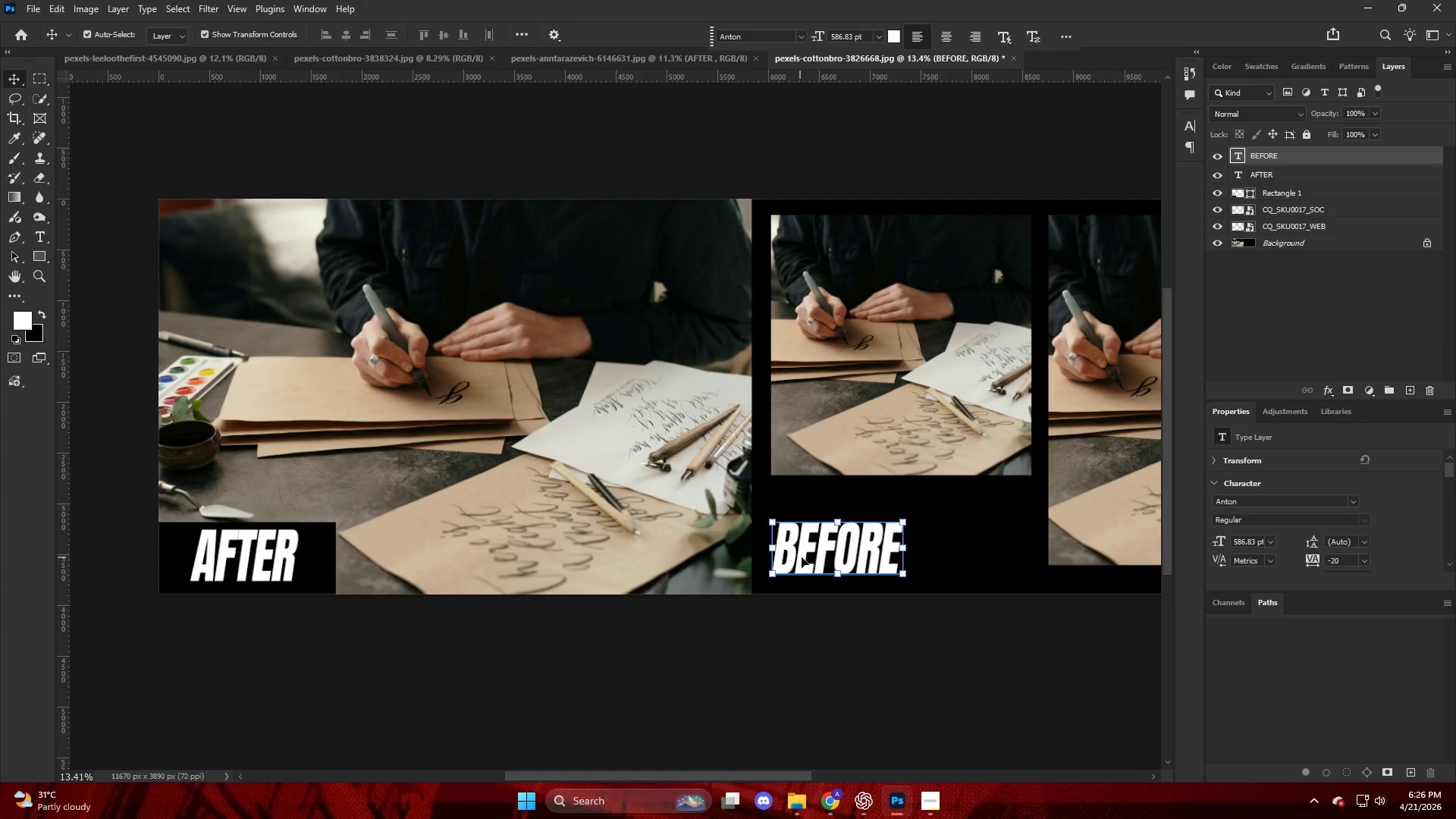 
left_click_drag(start_coordinate=[802, 557], to_coordinate=[799, 563])
 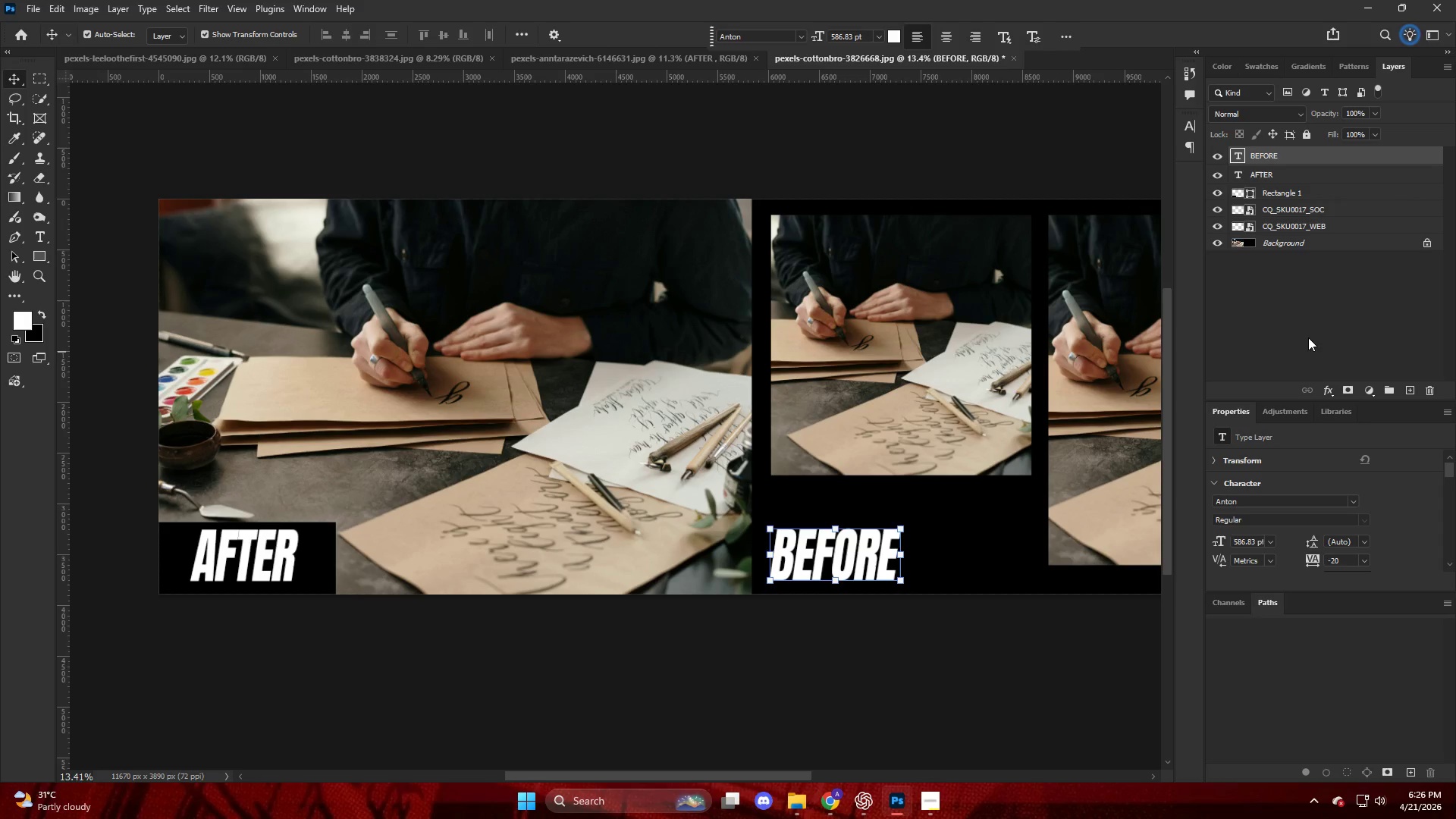 
scroll: coordinate [761, 570], scroll_direction: down, amount: 9.0
 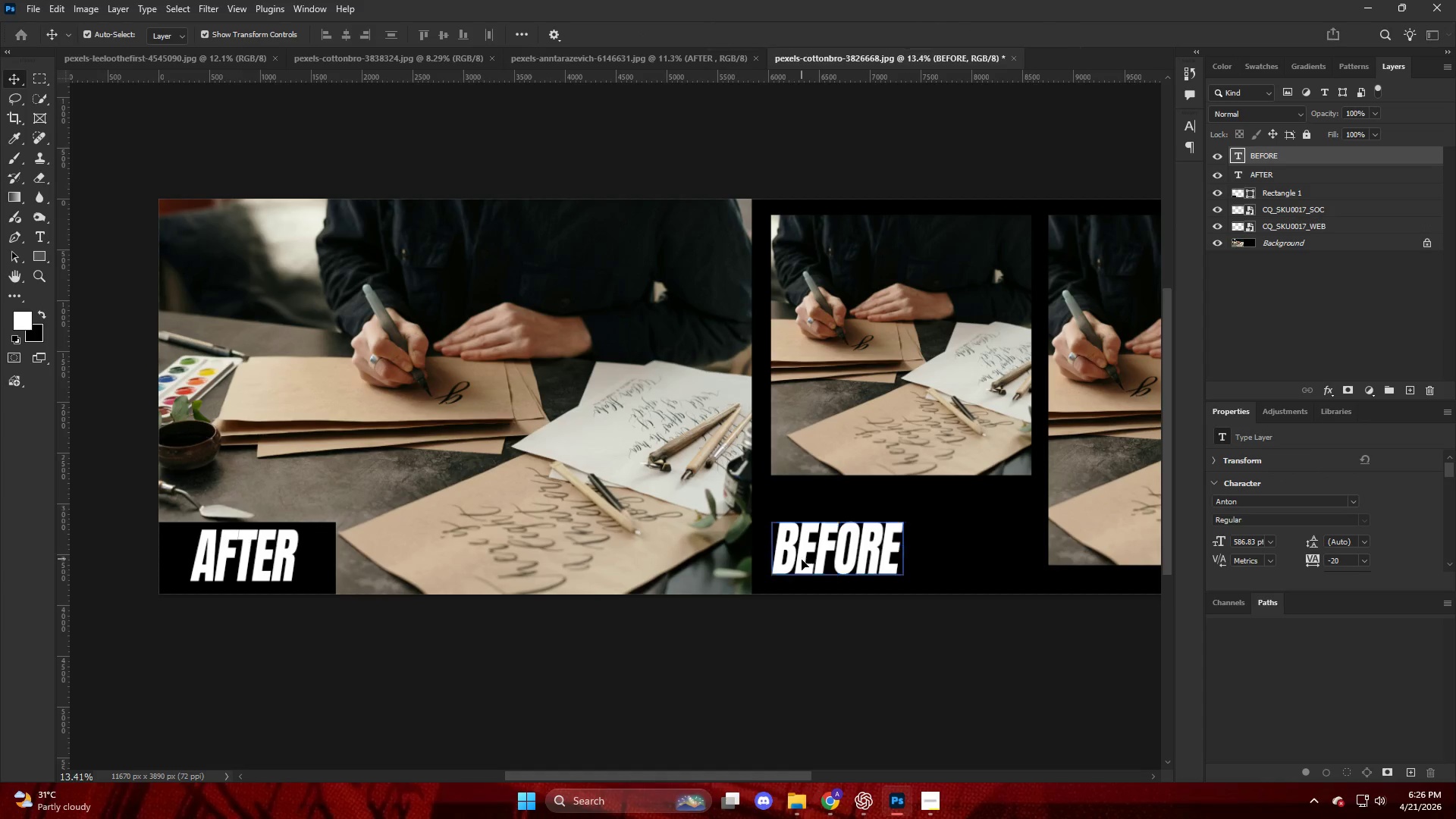 
left_click([1316, 330])
 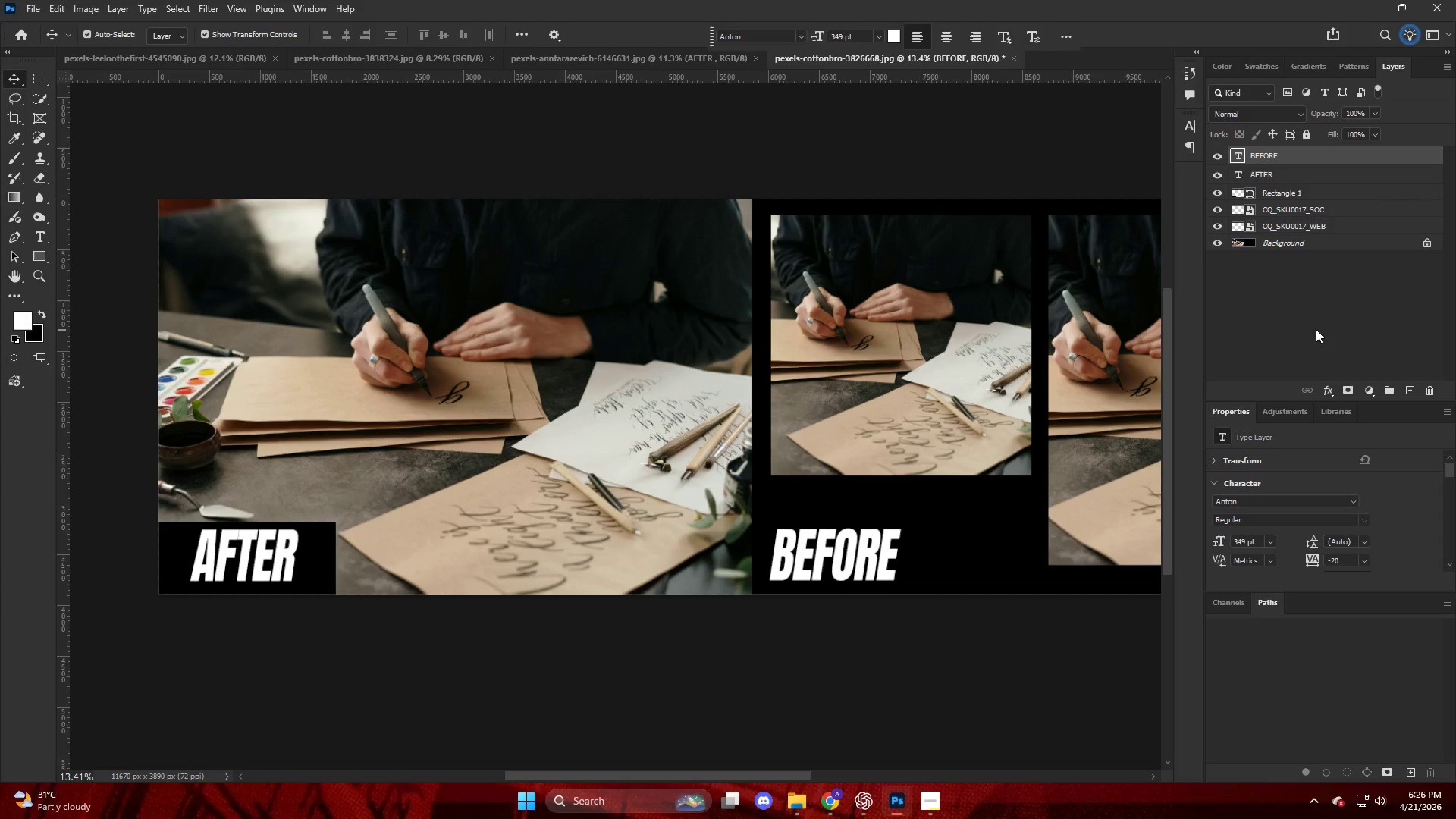 
hold_key(key=AltLeft, duration=0.45)
 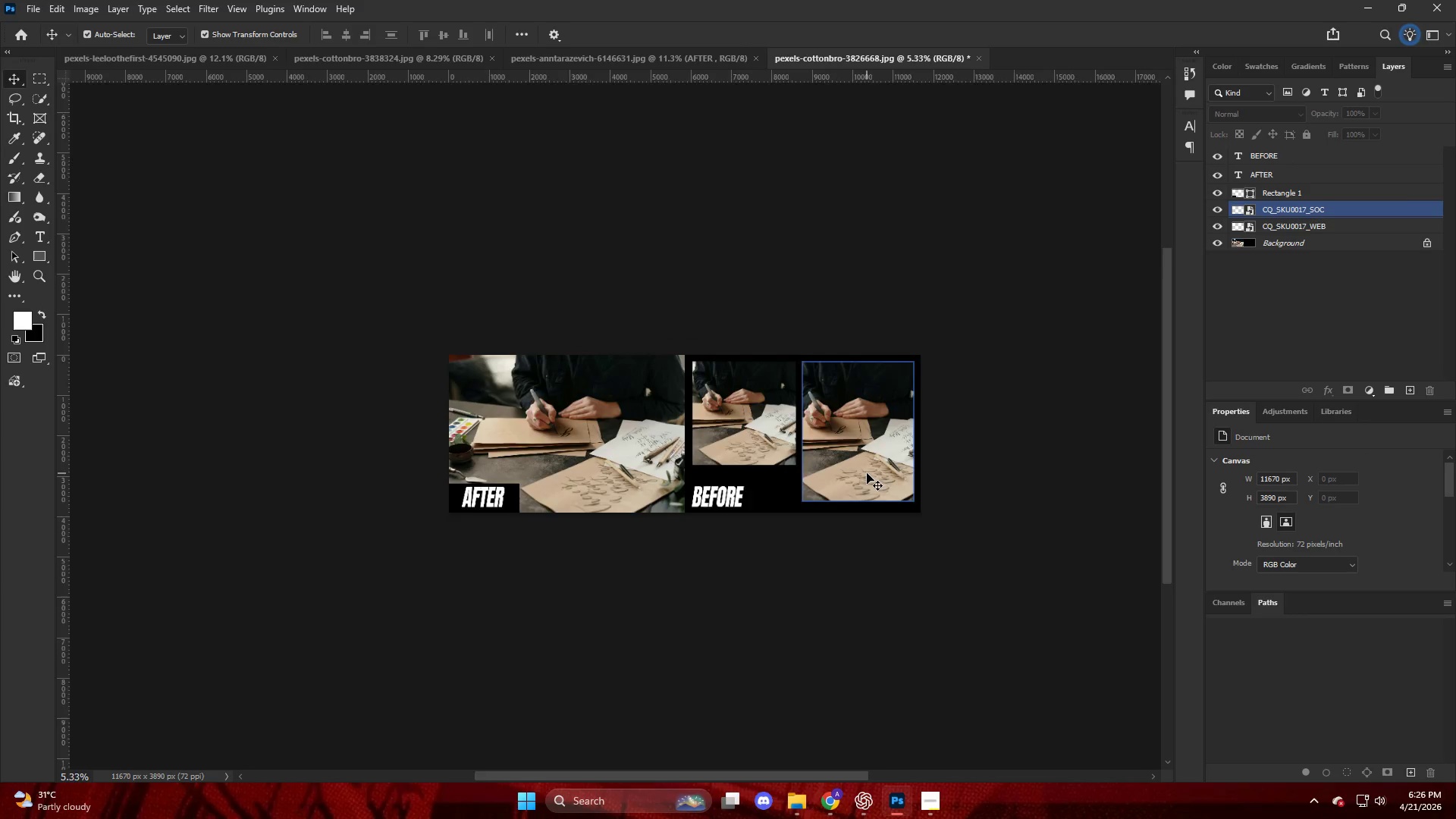 
key(Control+ControlLeft)
 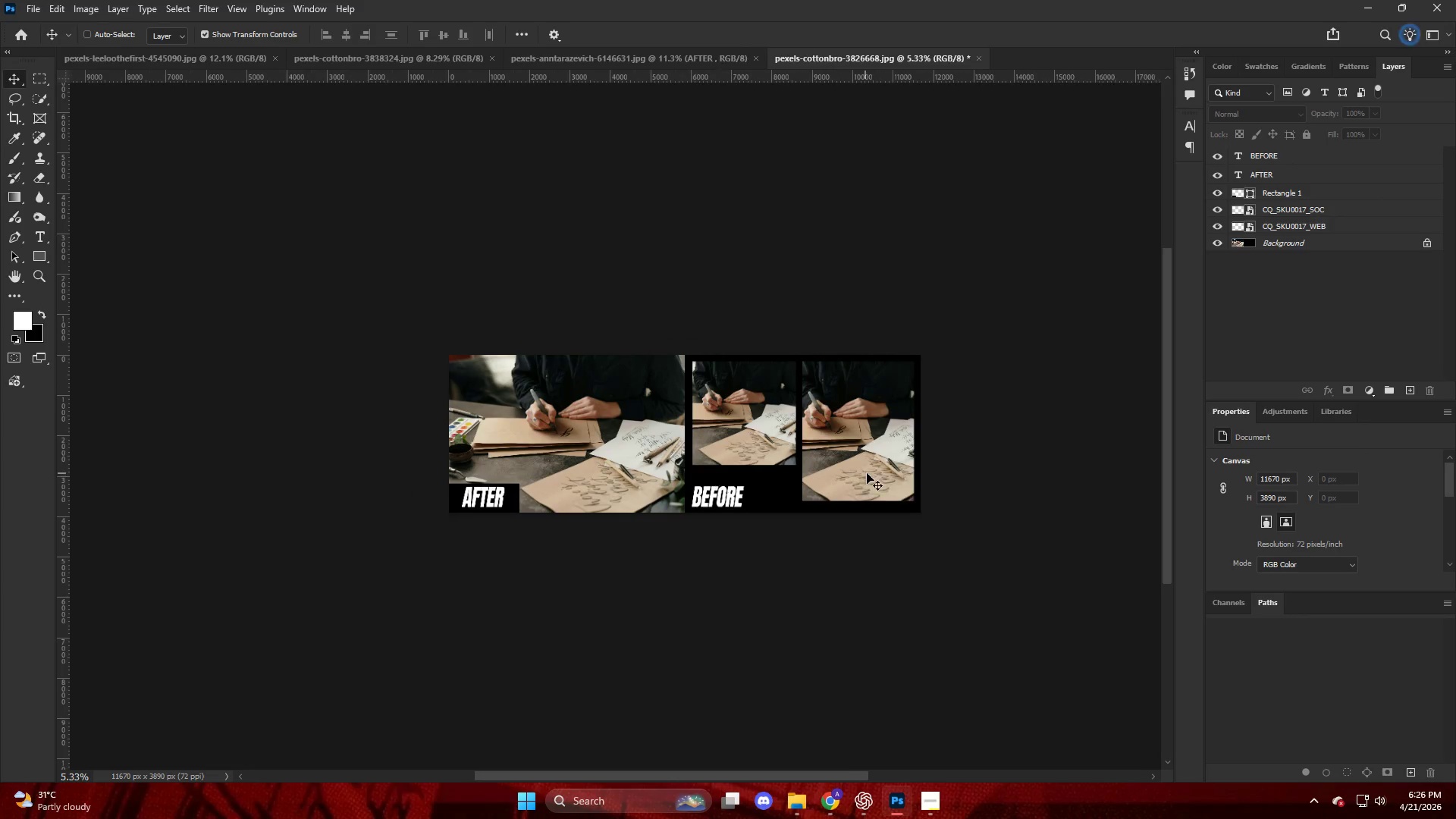 
key(Alt+AltLeft)
 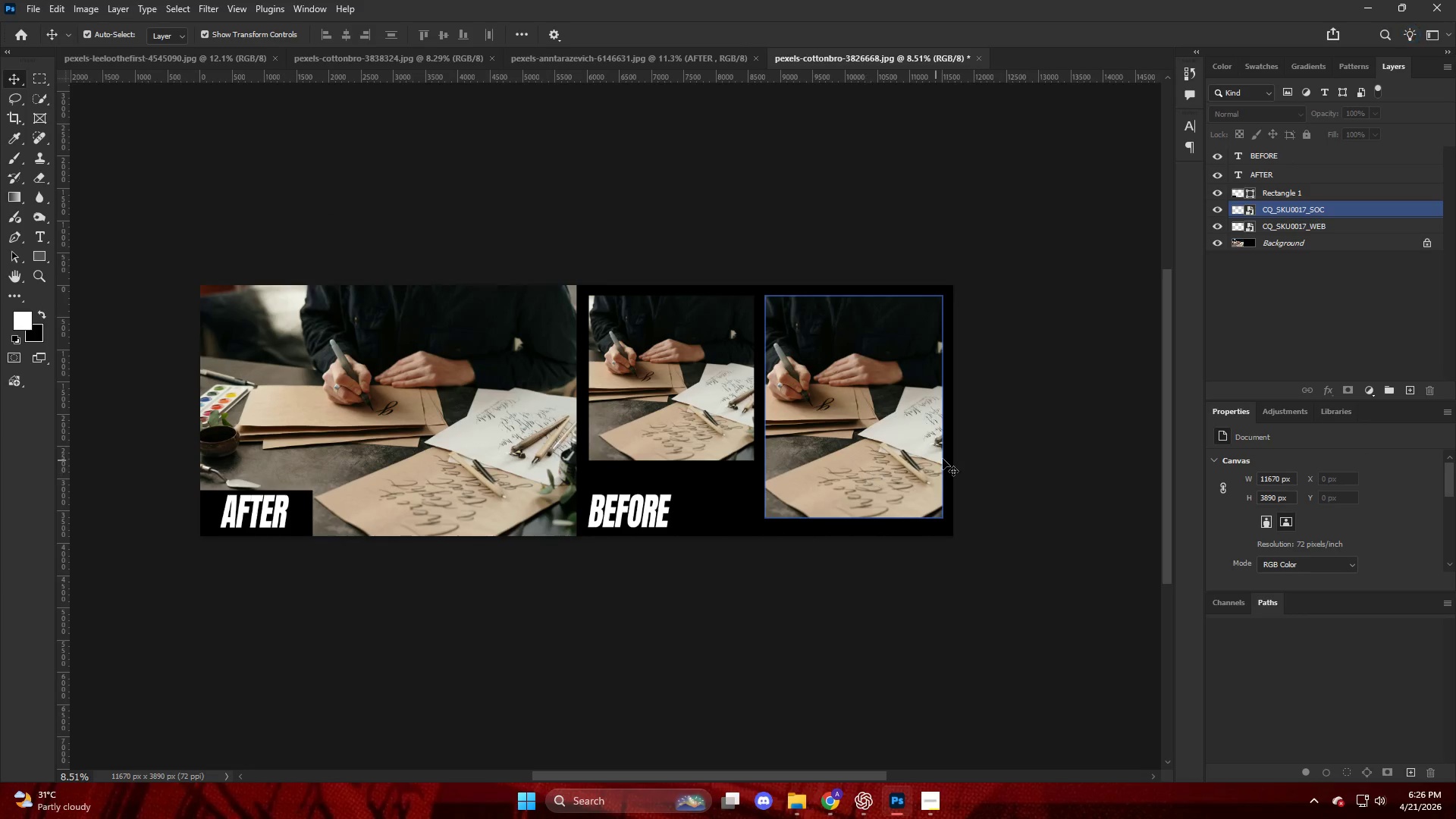 
scroll: coordinate [866, 473], scroll_direction: down, amount: 12.0
 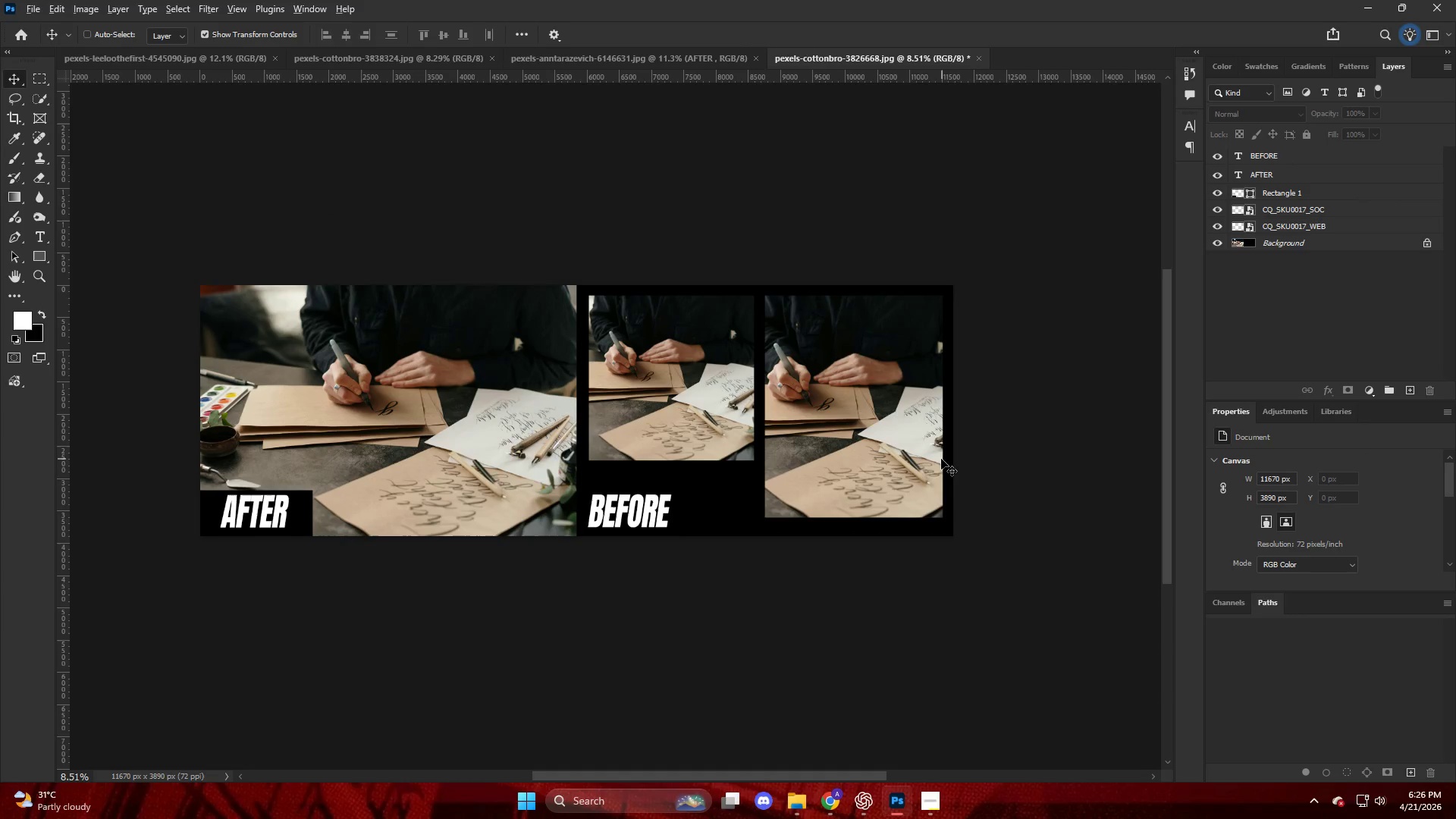 
key(Alt+Control+Shift+W)
 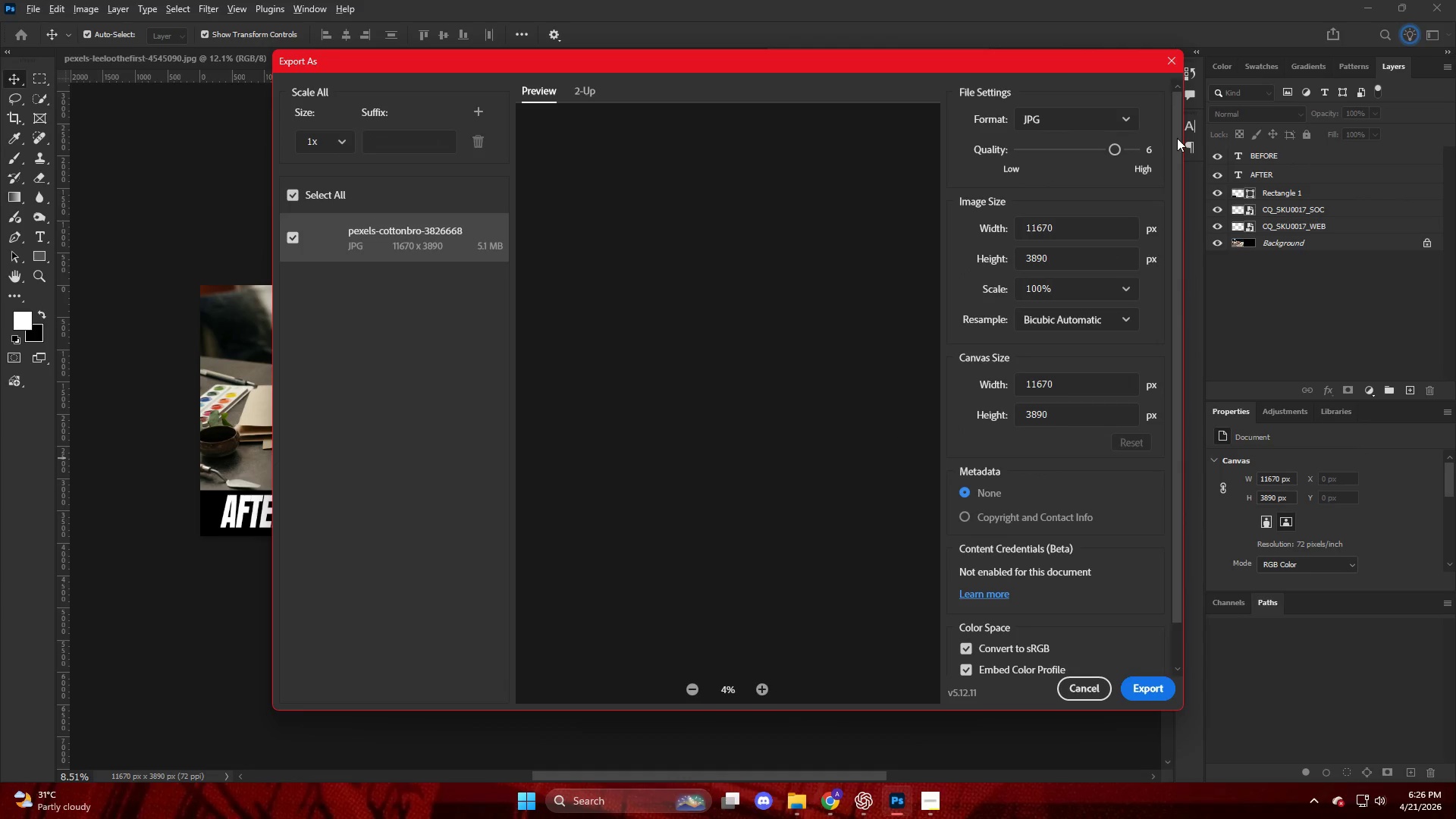 
left_click_drag(start_coordinate=[1111, 152], to_coordinate=[1152, 158])
 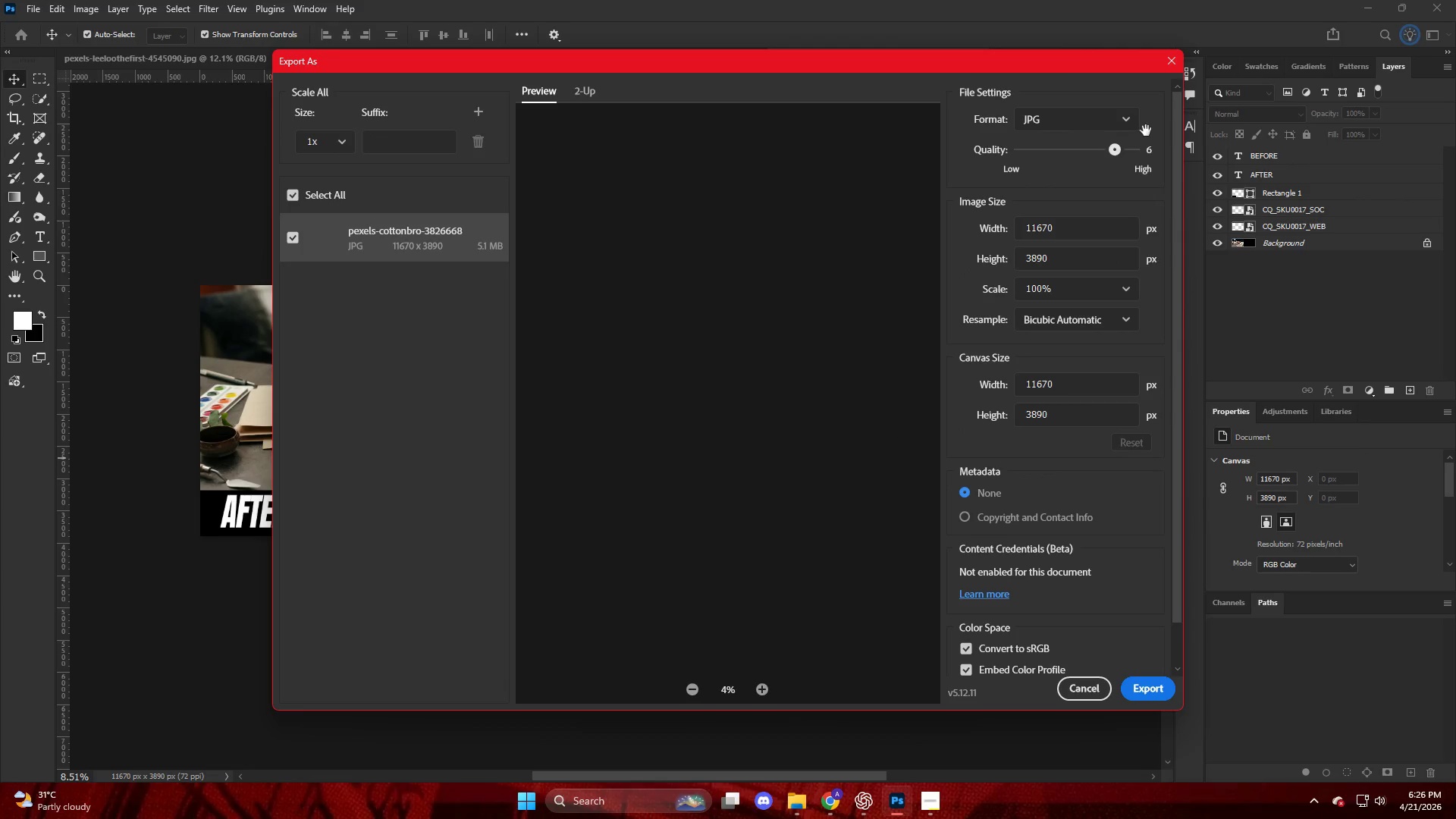 
left_click_drag(start_coordinate=[1133, 156], to_coordinate=[1150, 157])
 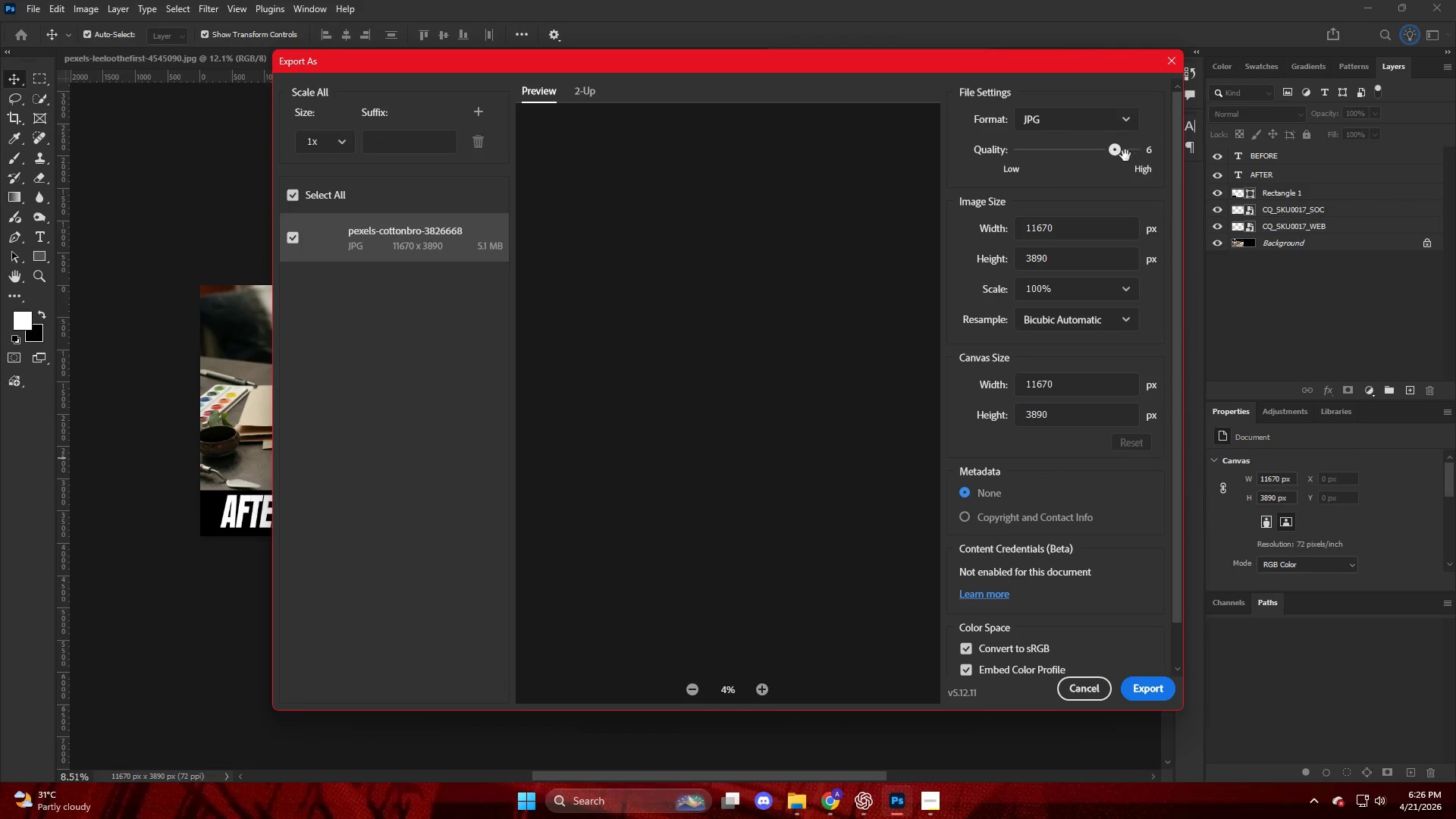 
left_click_drag(start_coordinate=[1123, 156], to_coordinate=[1155, 159])
 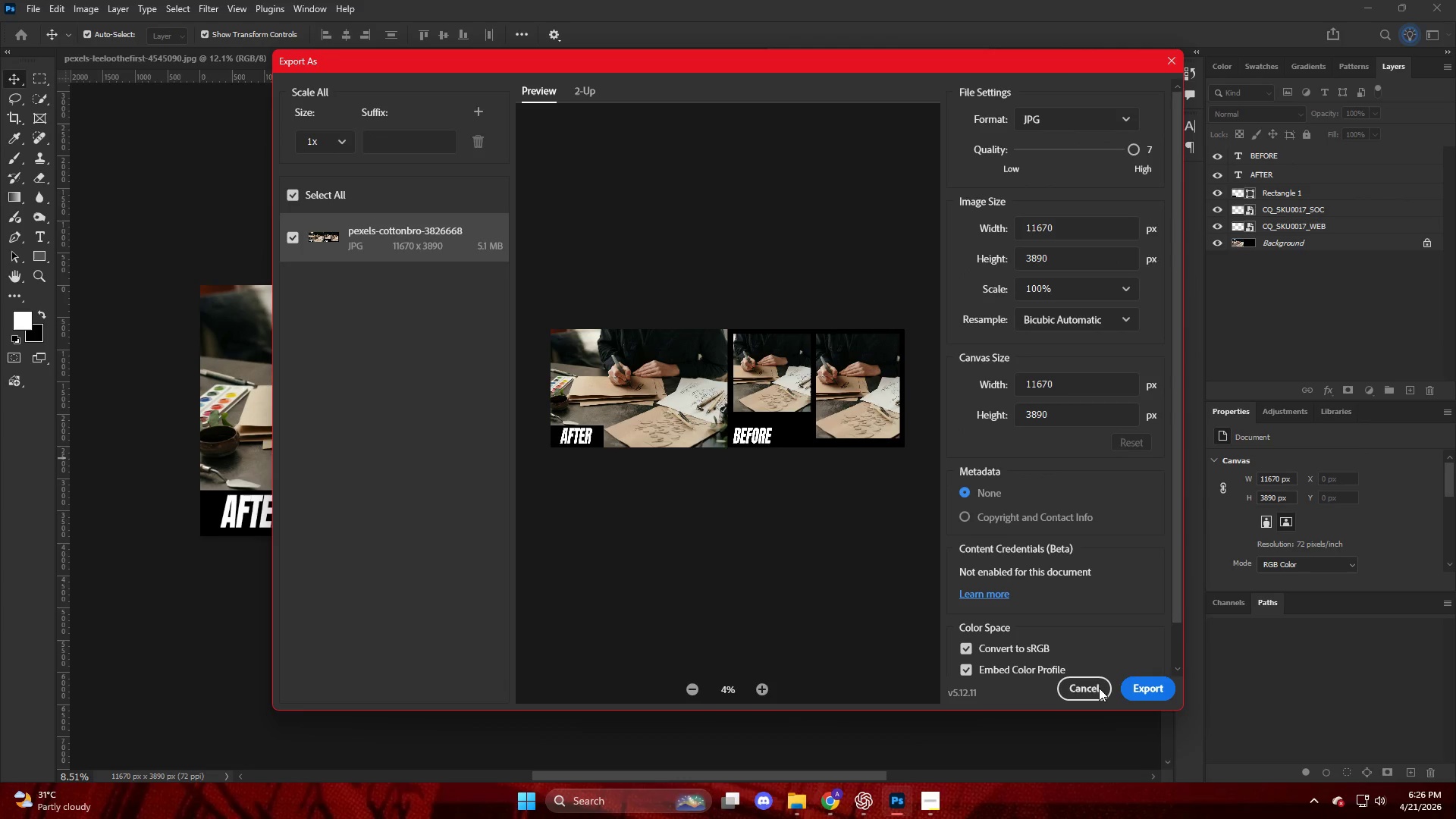 
left_click([1150, 686])
 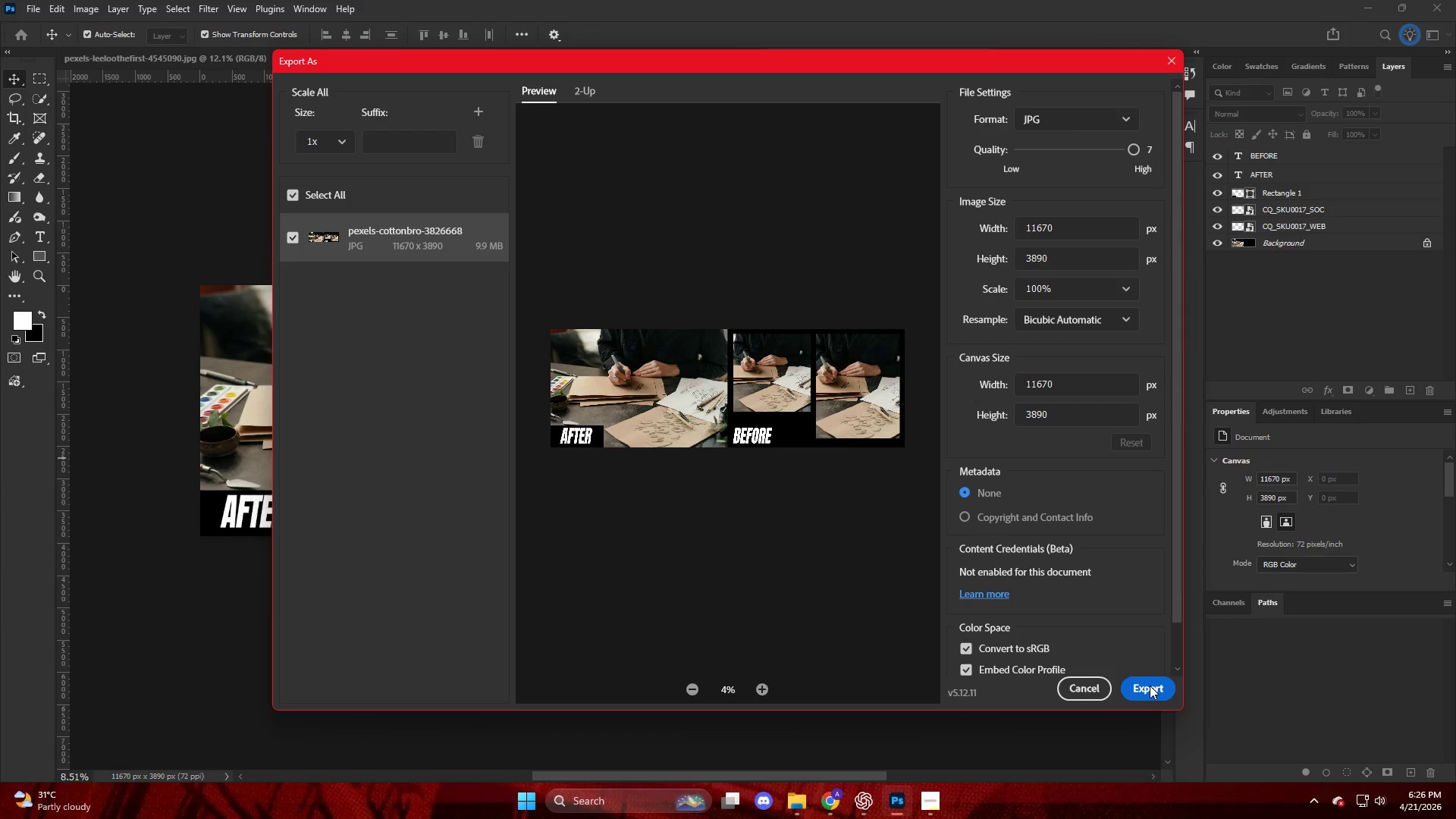 
wait(5.53)
 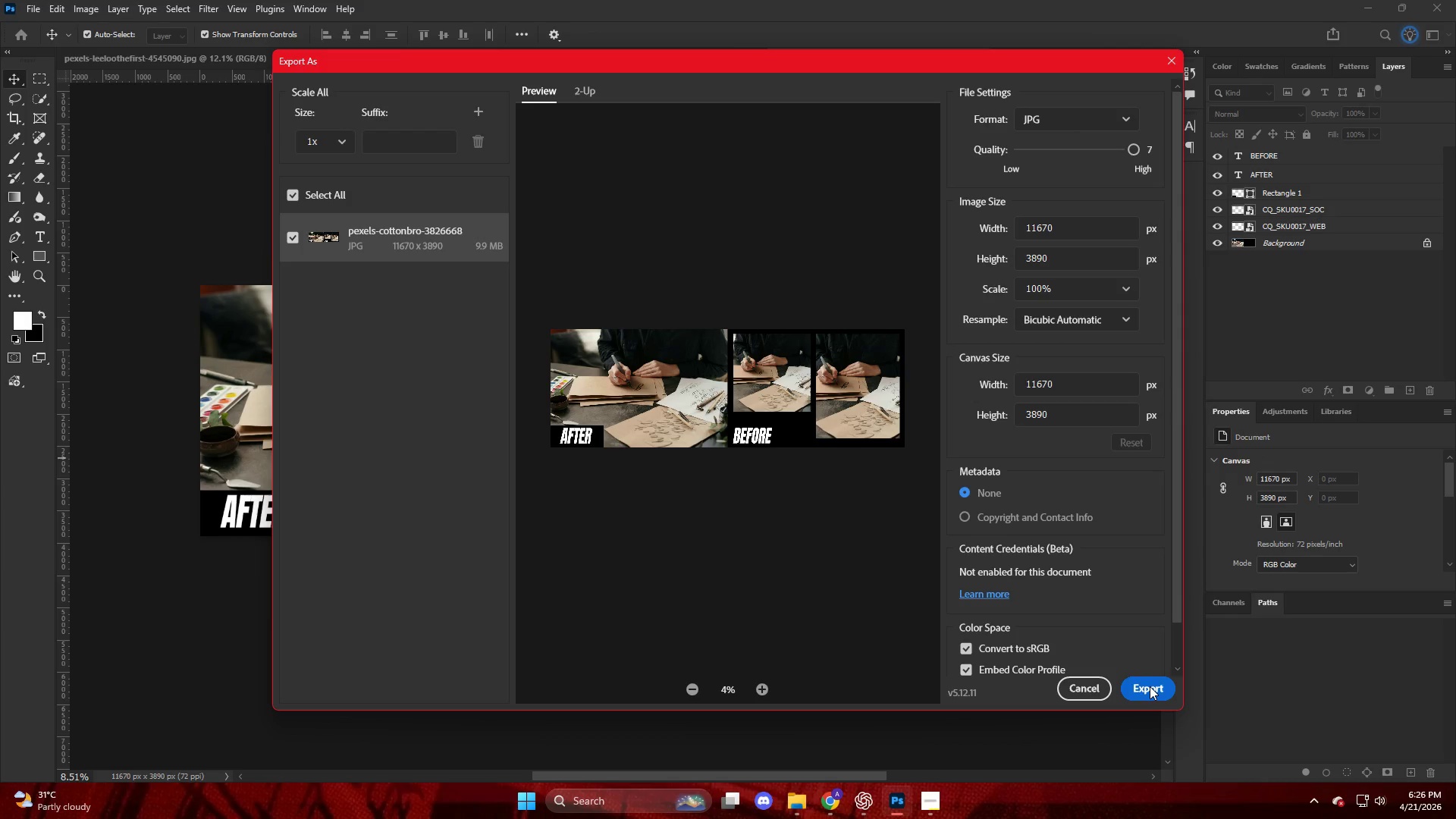 
left_click([1143, 690])
 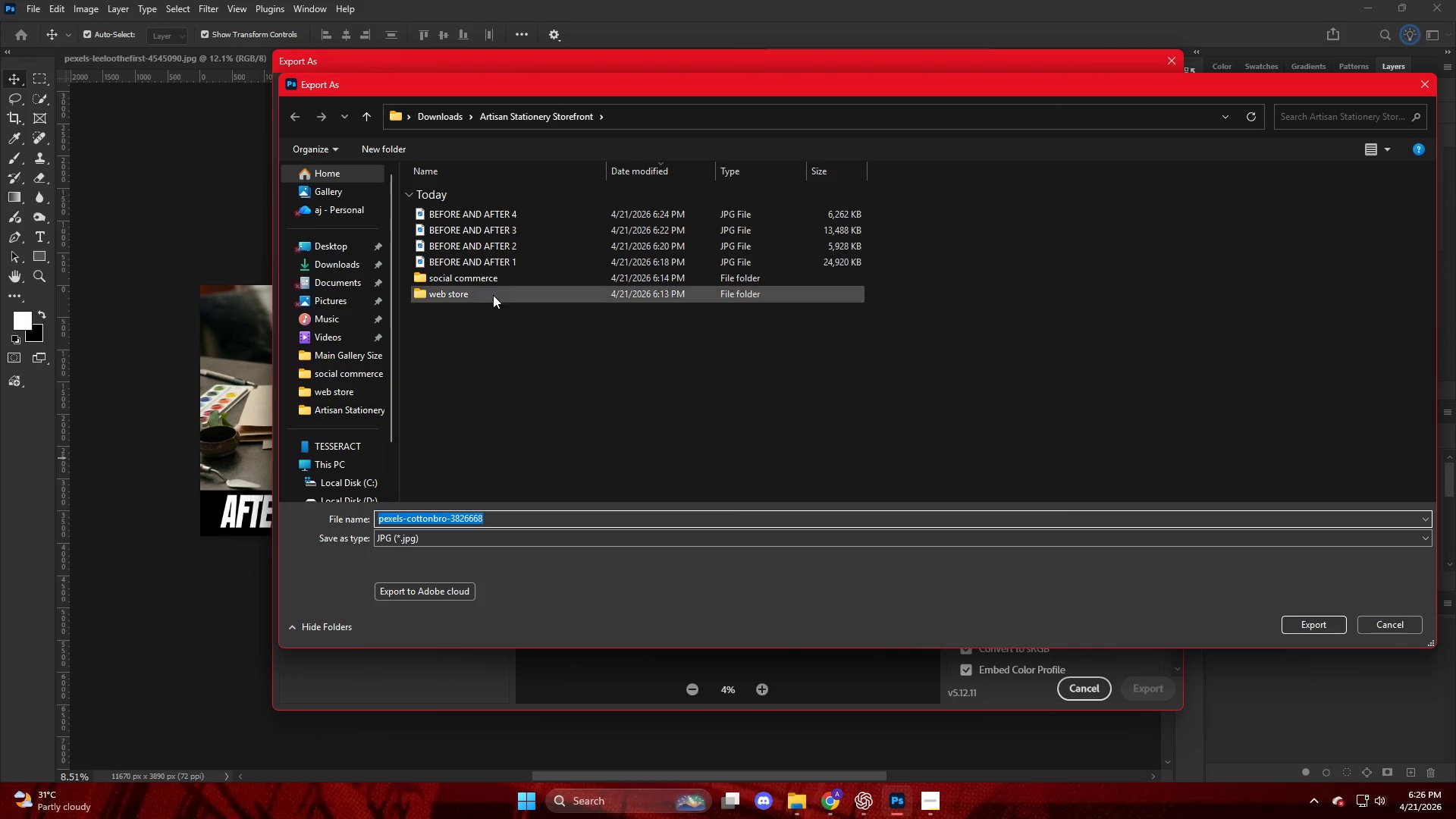 
left_click([548, 213])
 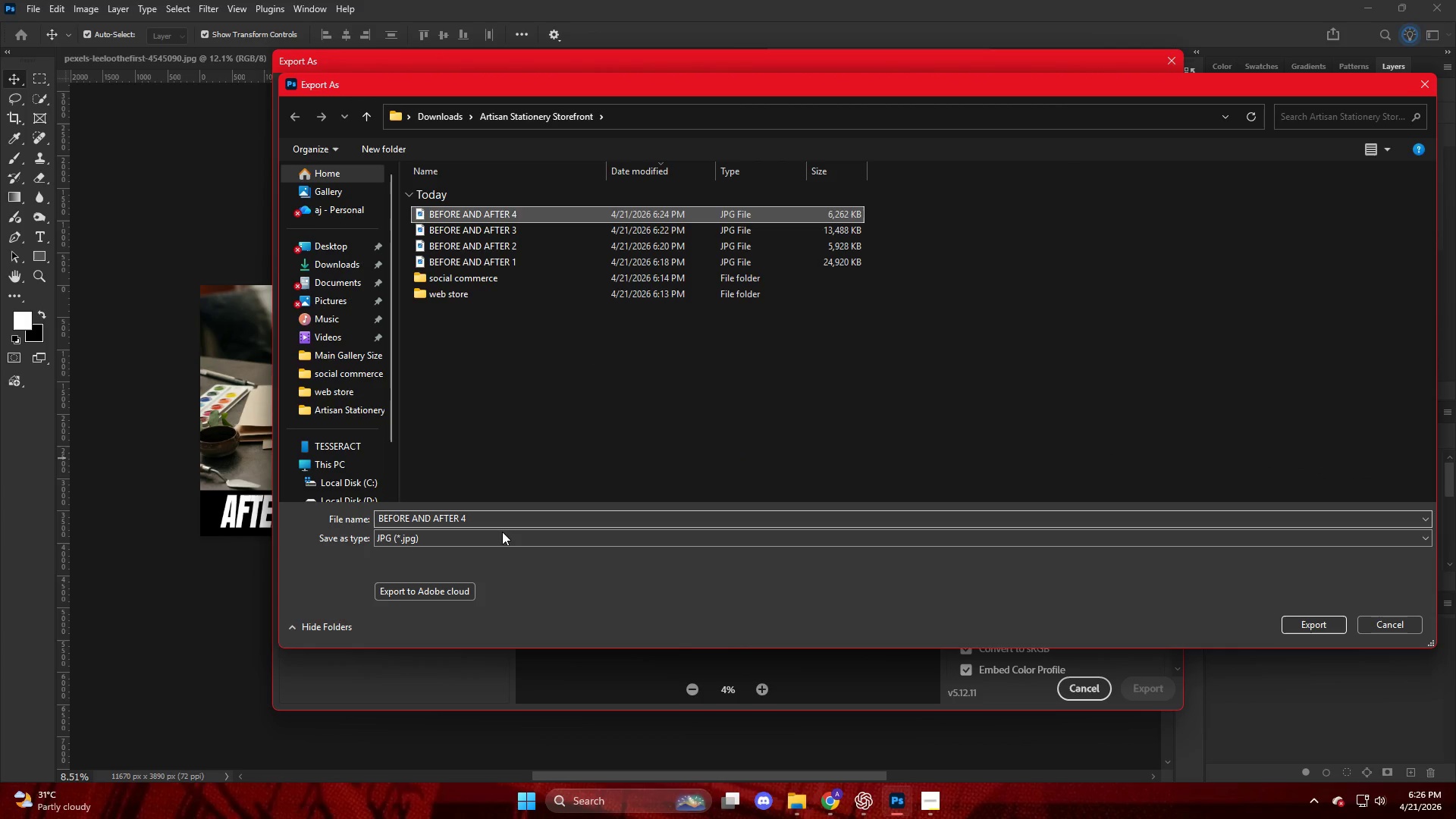 
double_click([499, 521])
 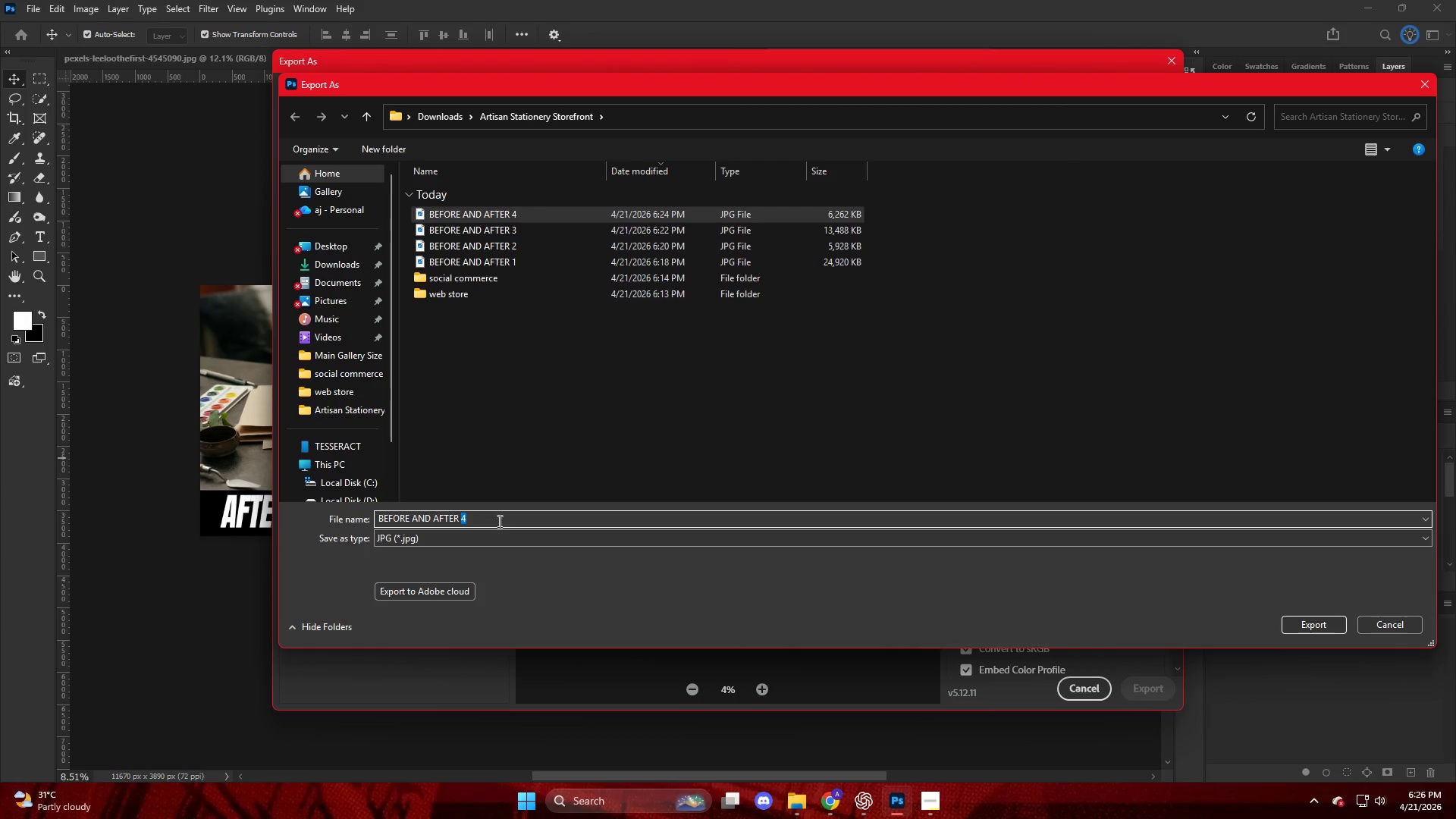 
key(5)
 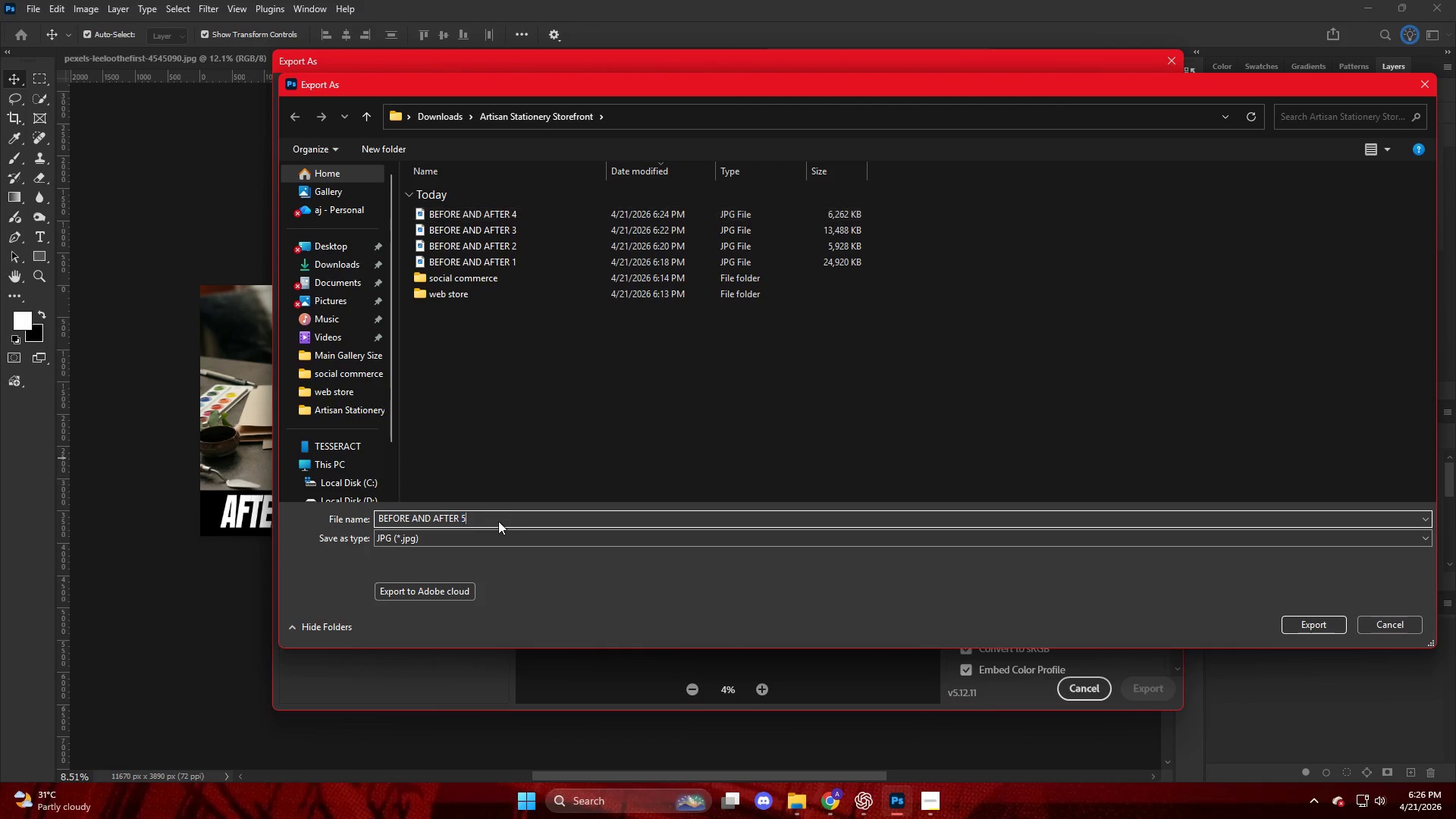 
key(NumpadEnter)
 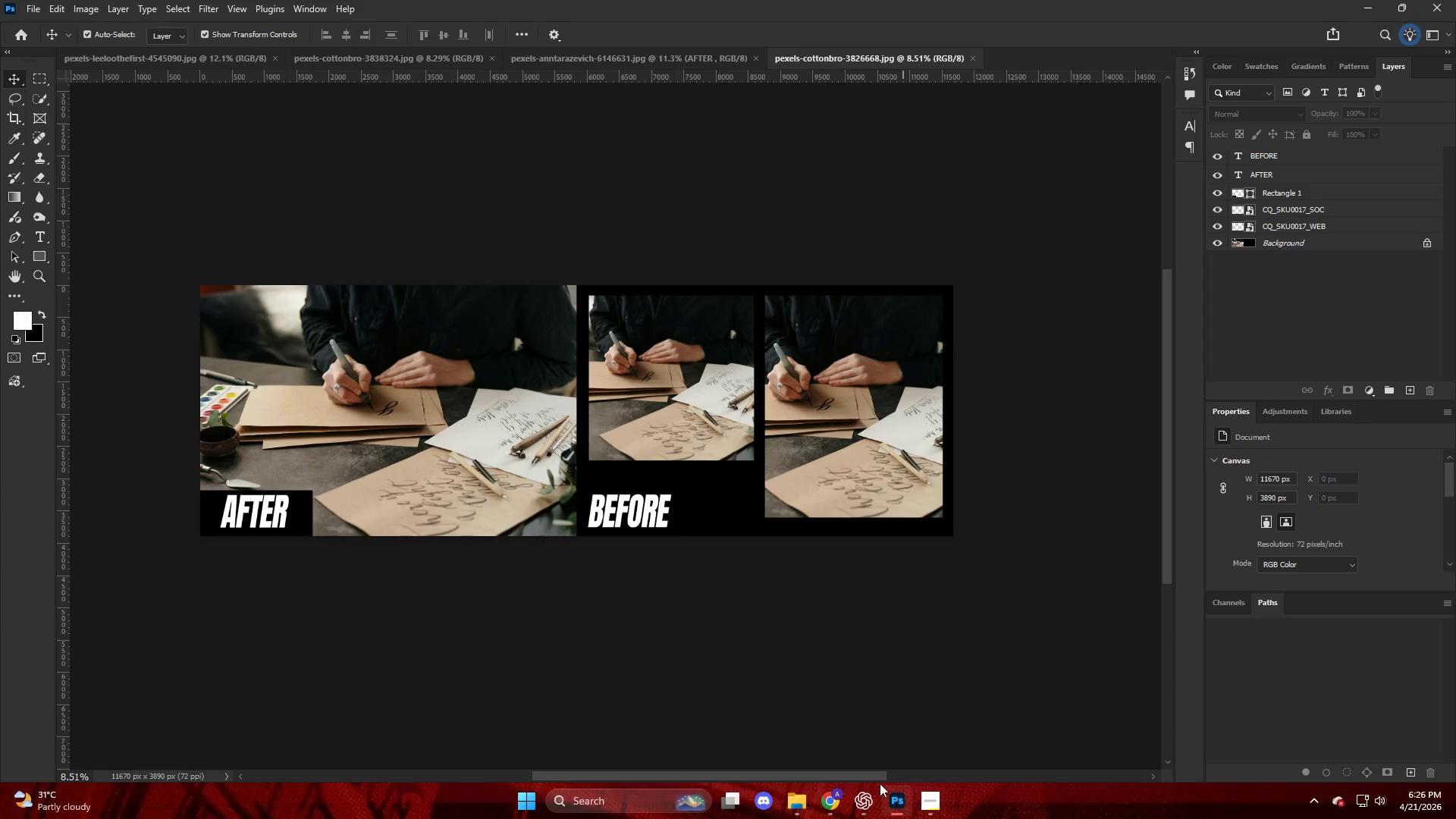 
key(CapsLock)
 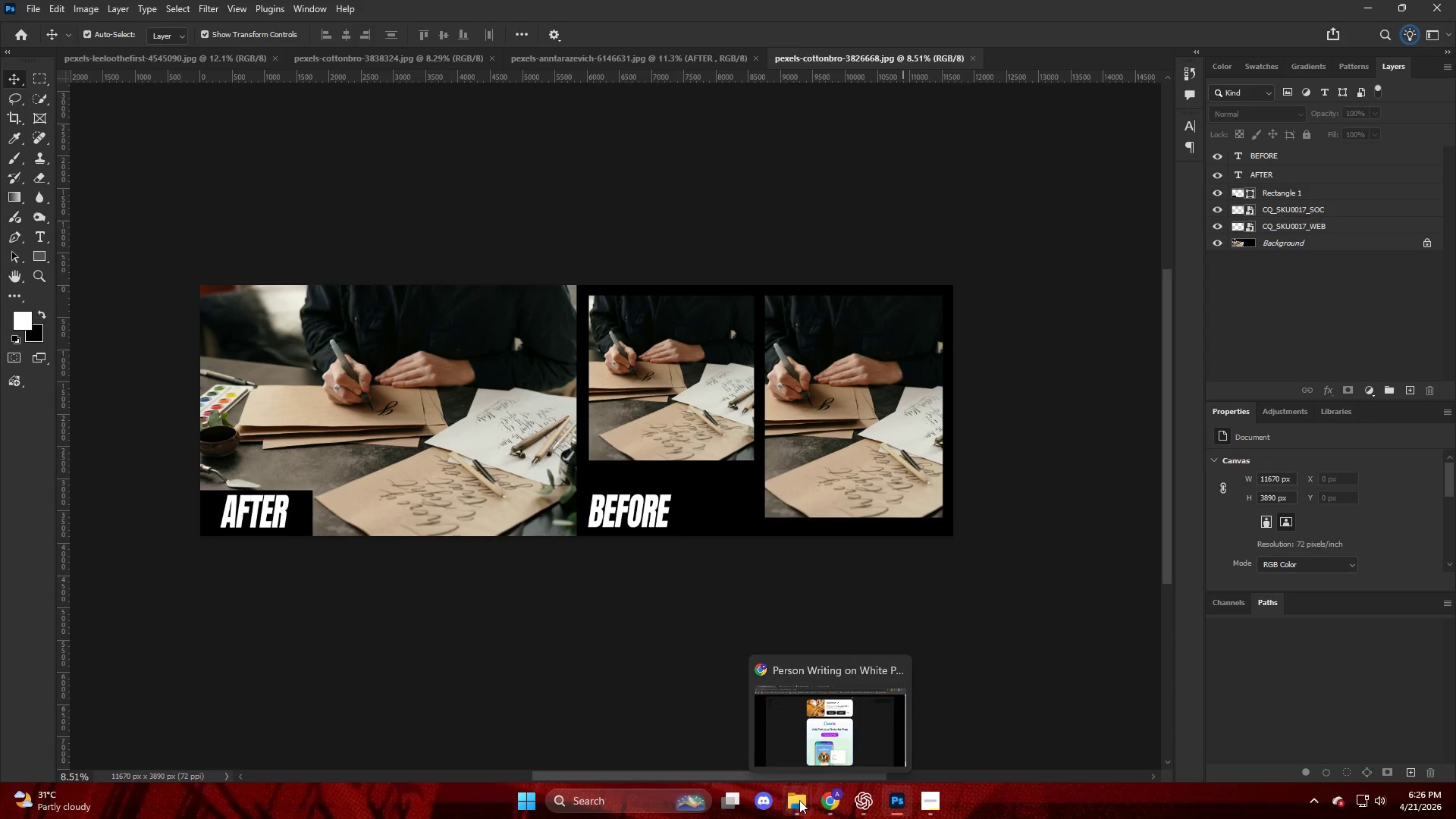 
left_click([799, 801])